 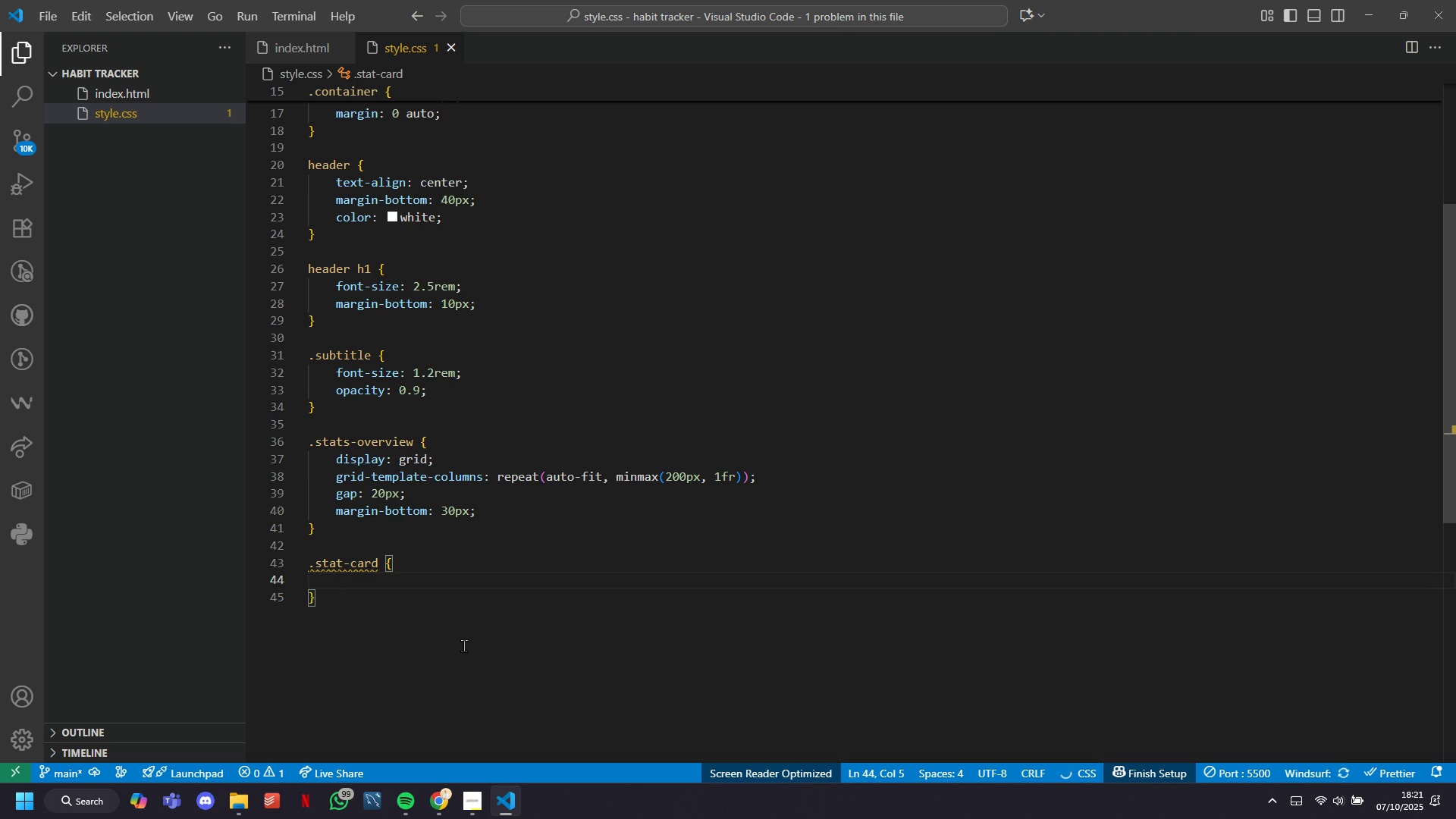 
key(Tab)
 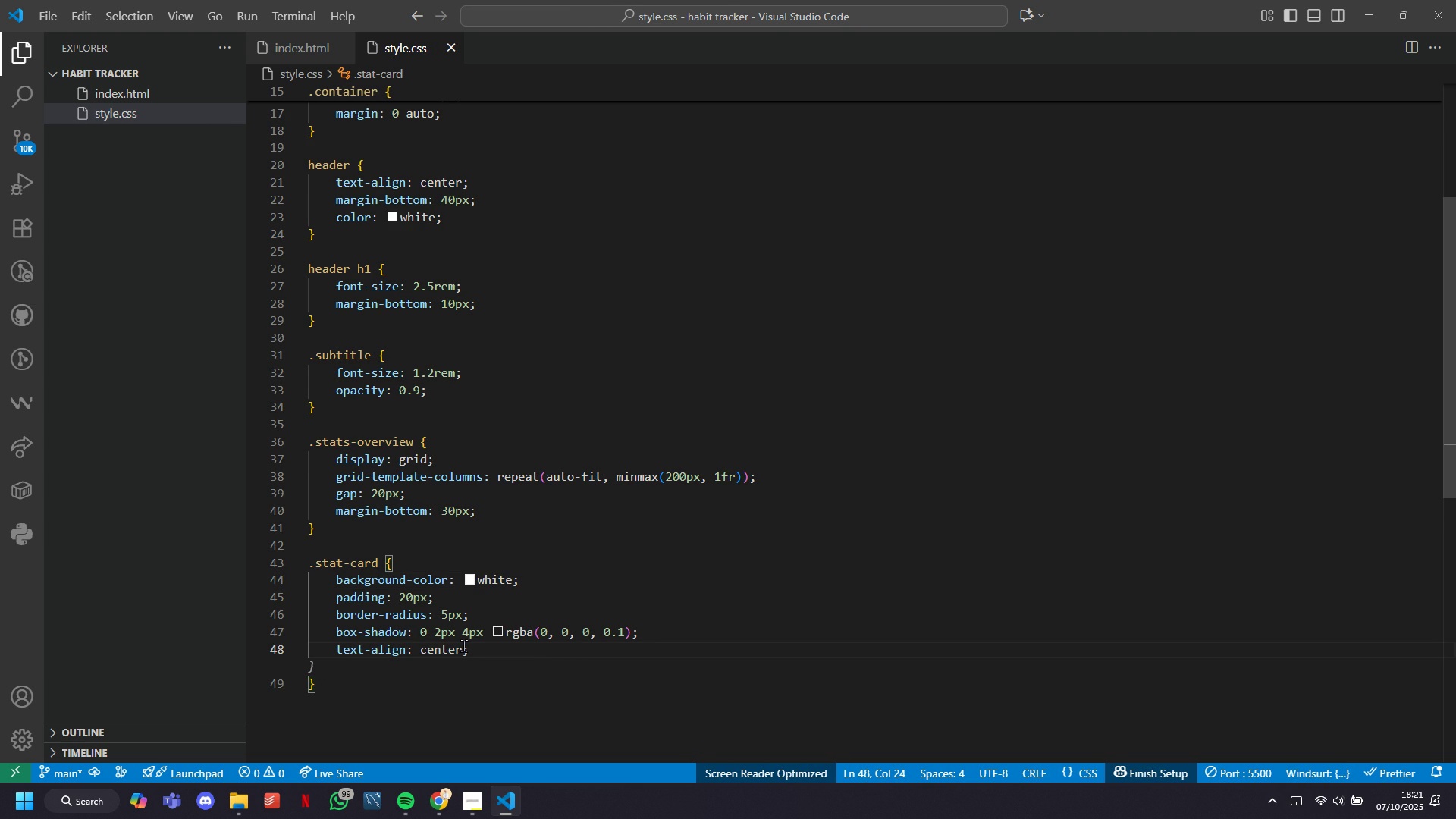 
key(ArrowUp)
 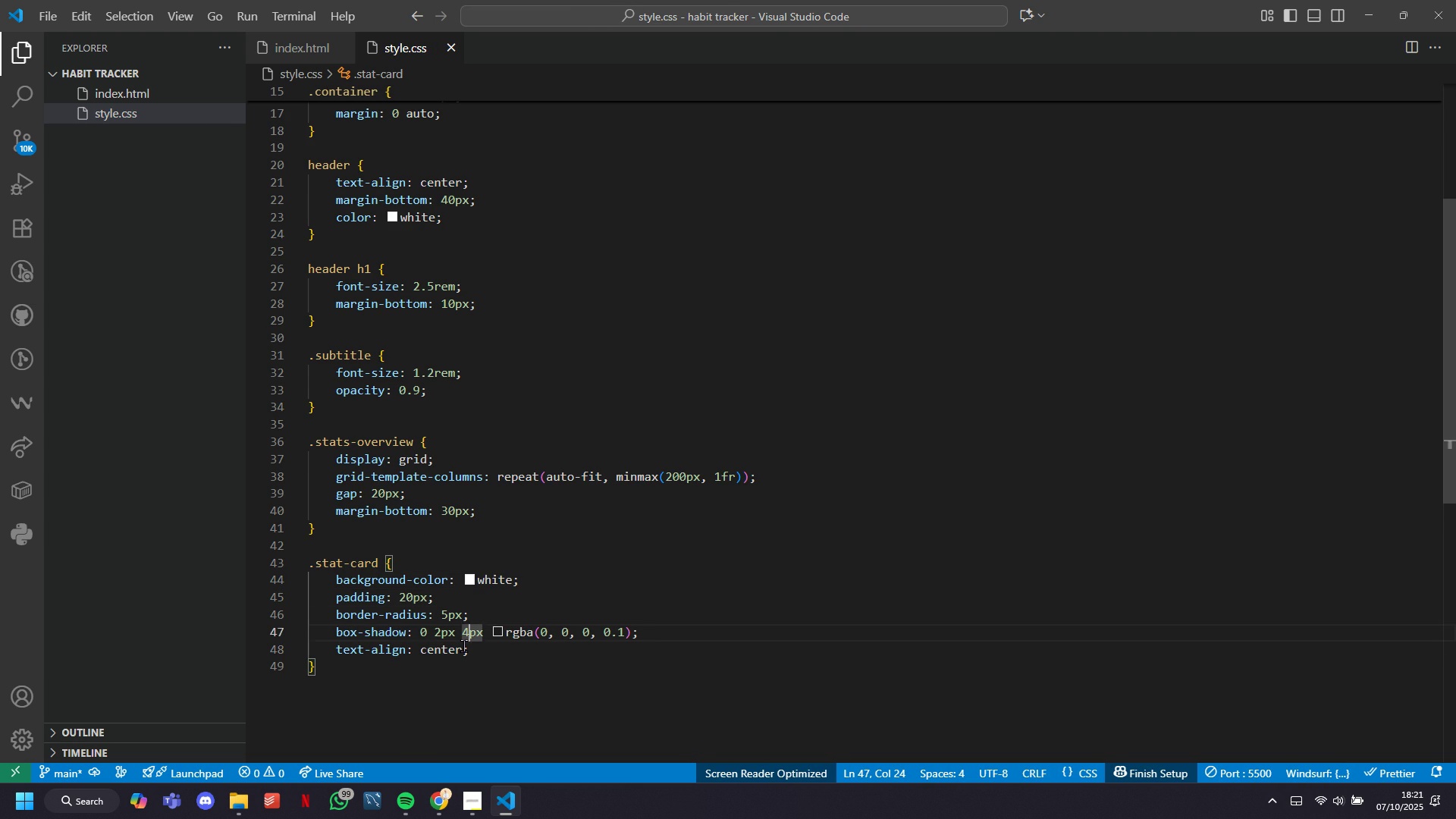 
key(ArrowUp)
 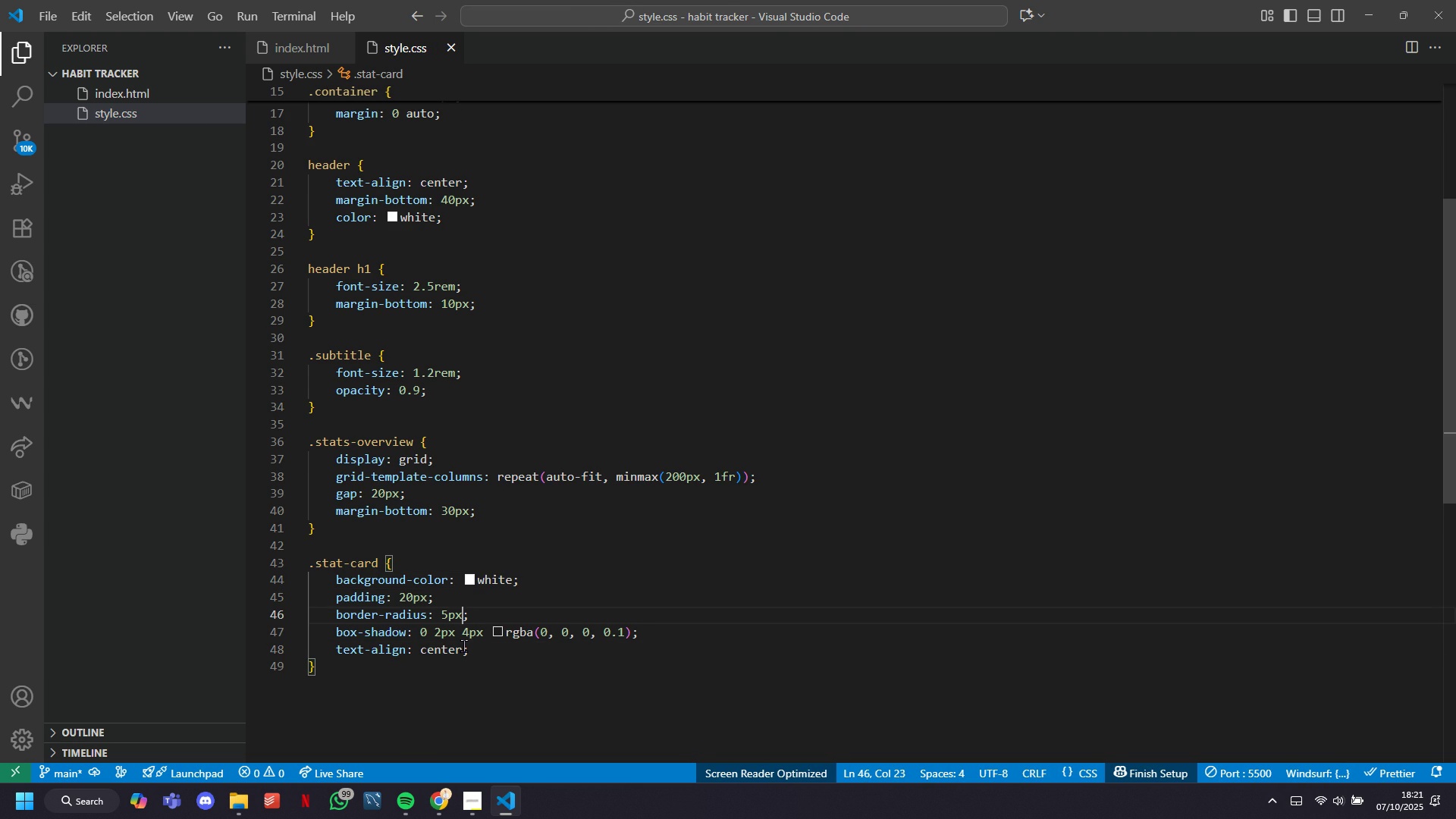 
key(ArrowLeft)
 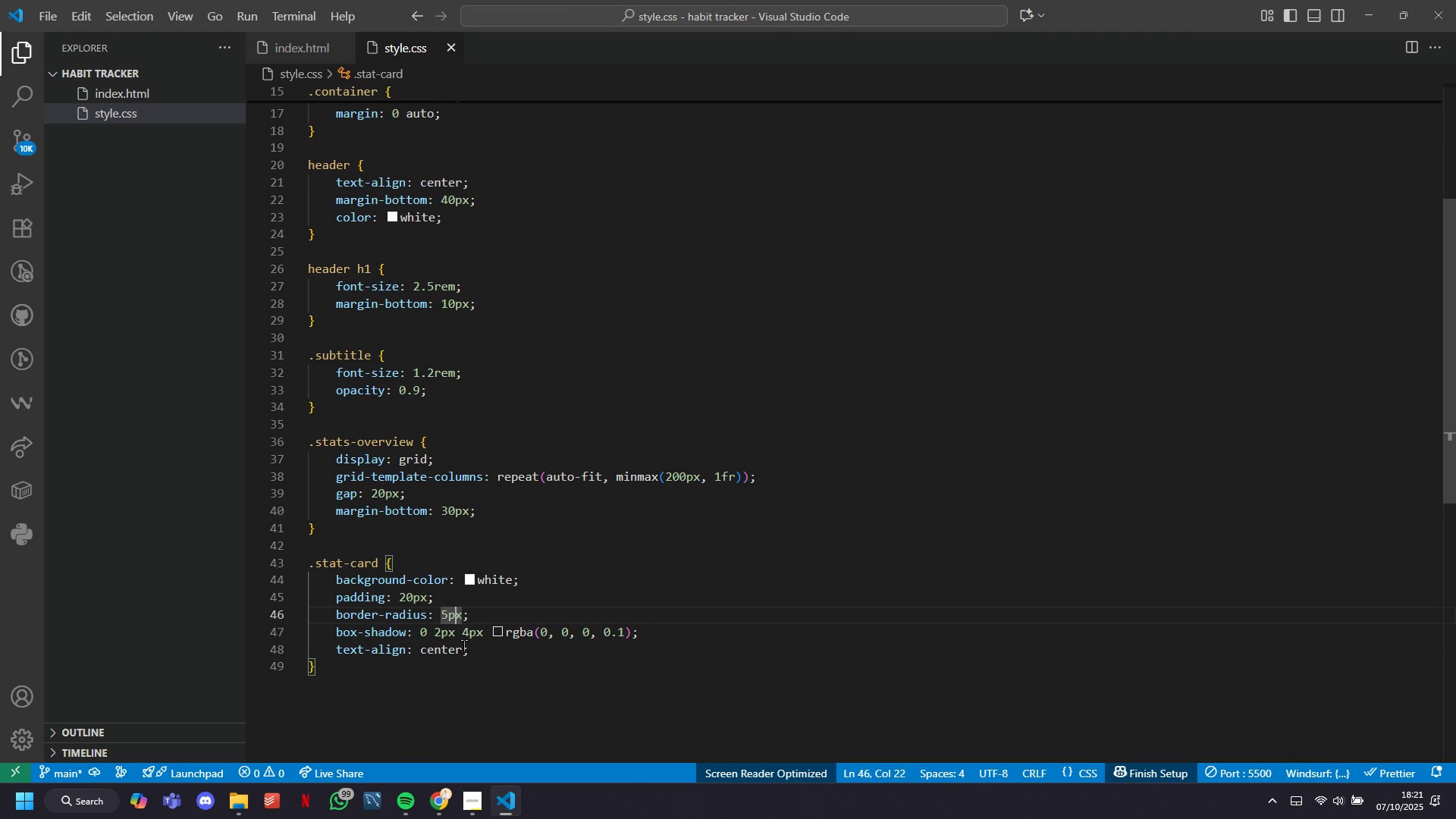 
key(ArrowLeft)
 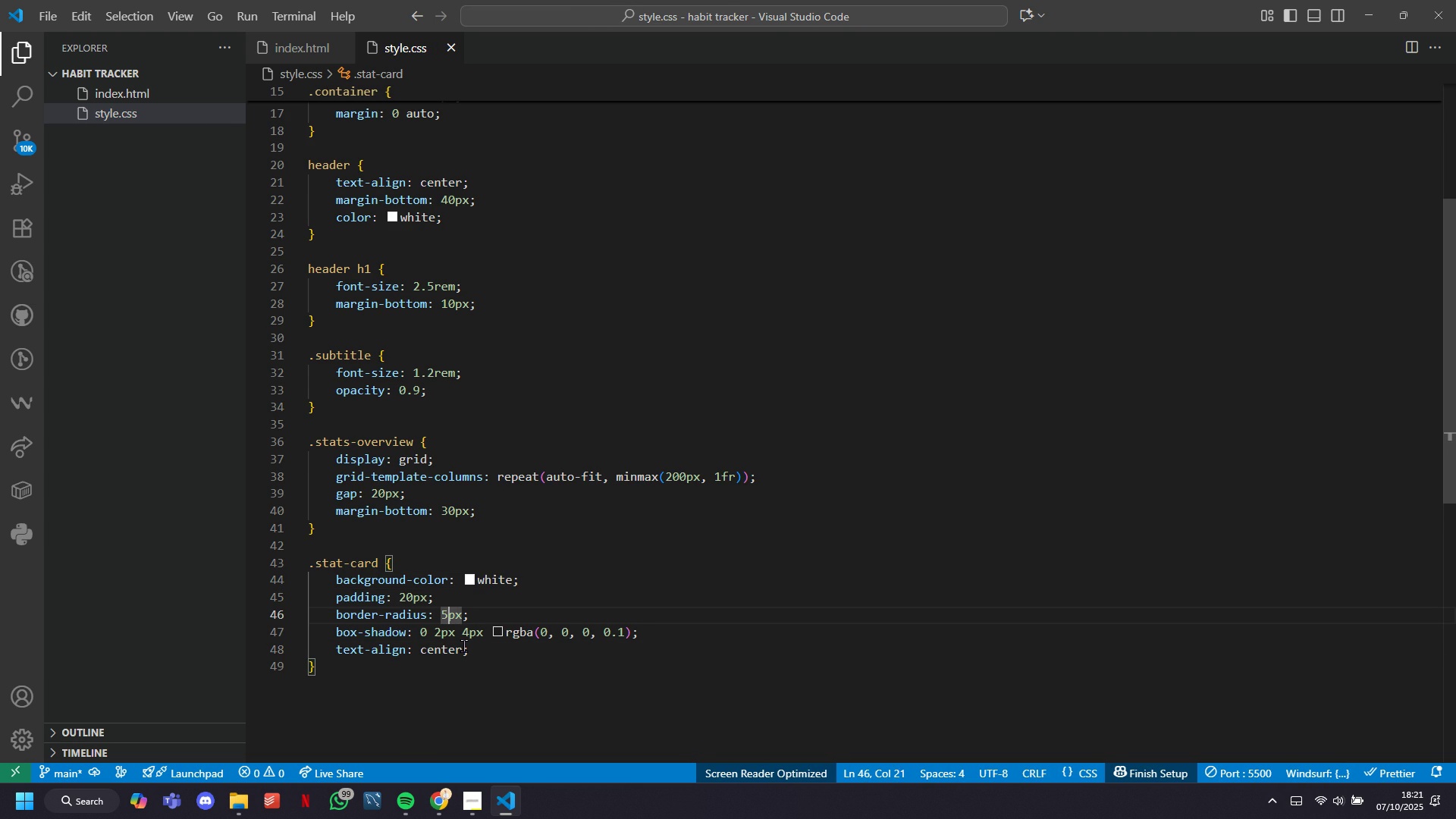 
key(ArrowLeft)
 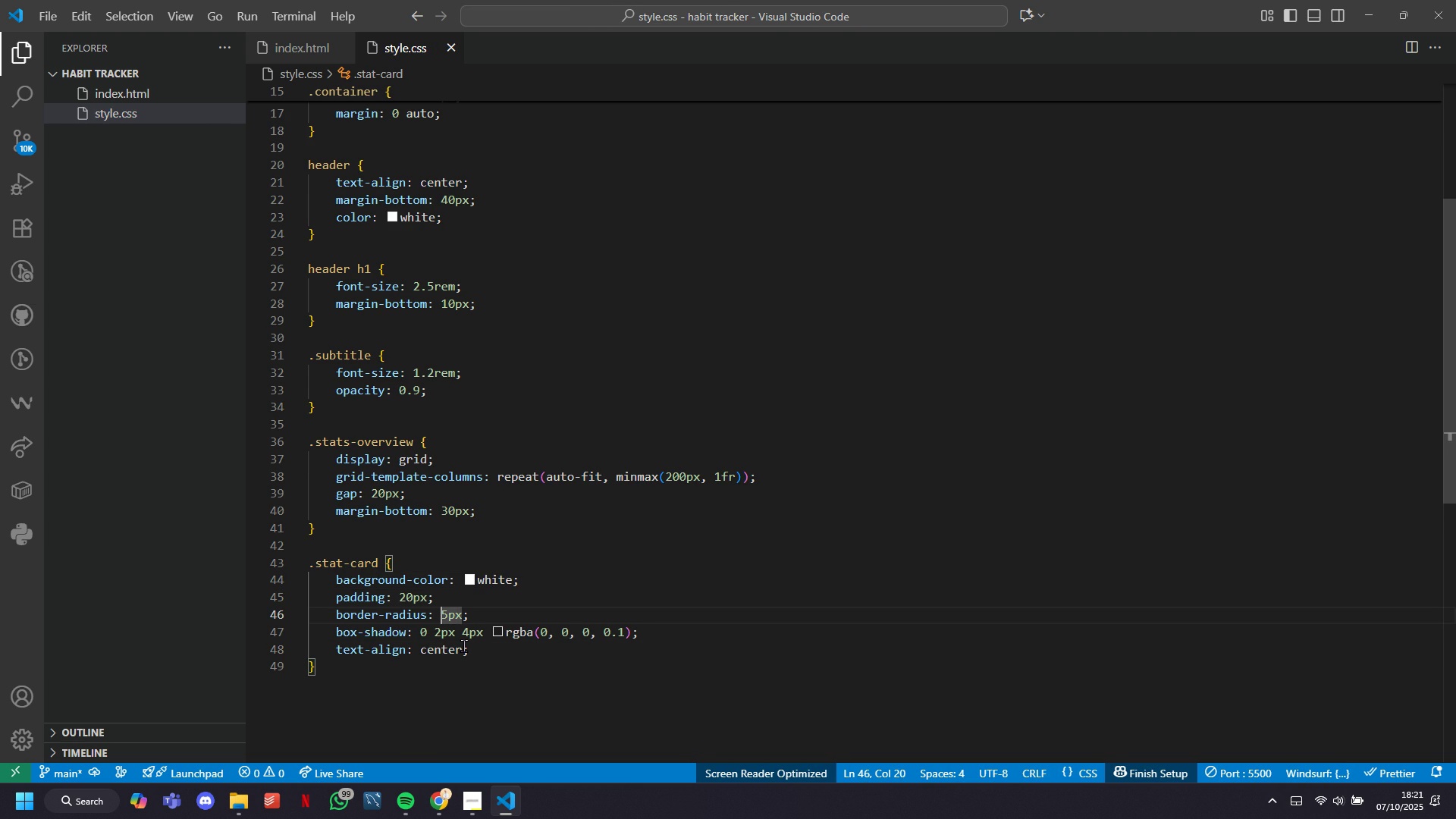 
key(ArrowLeft)
 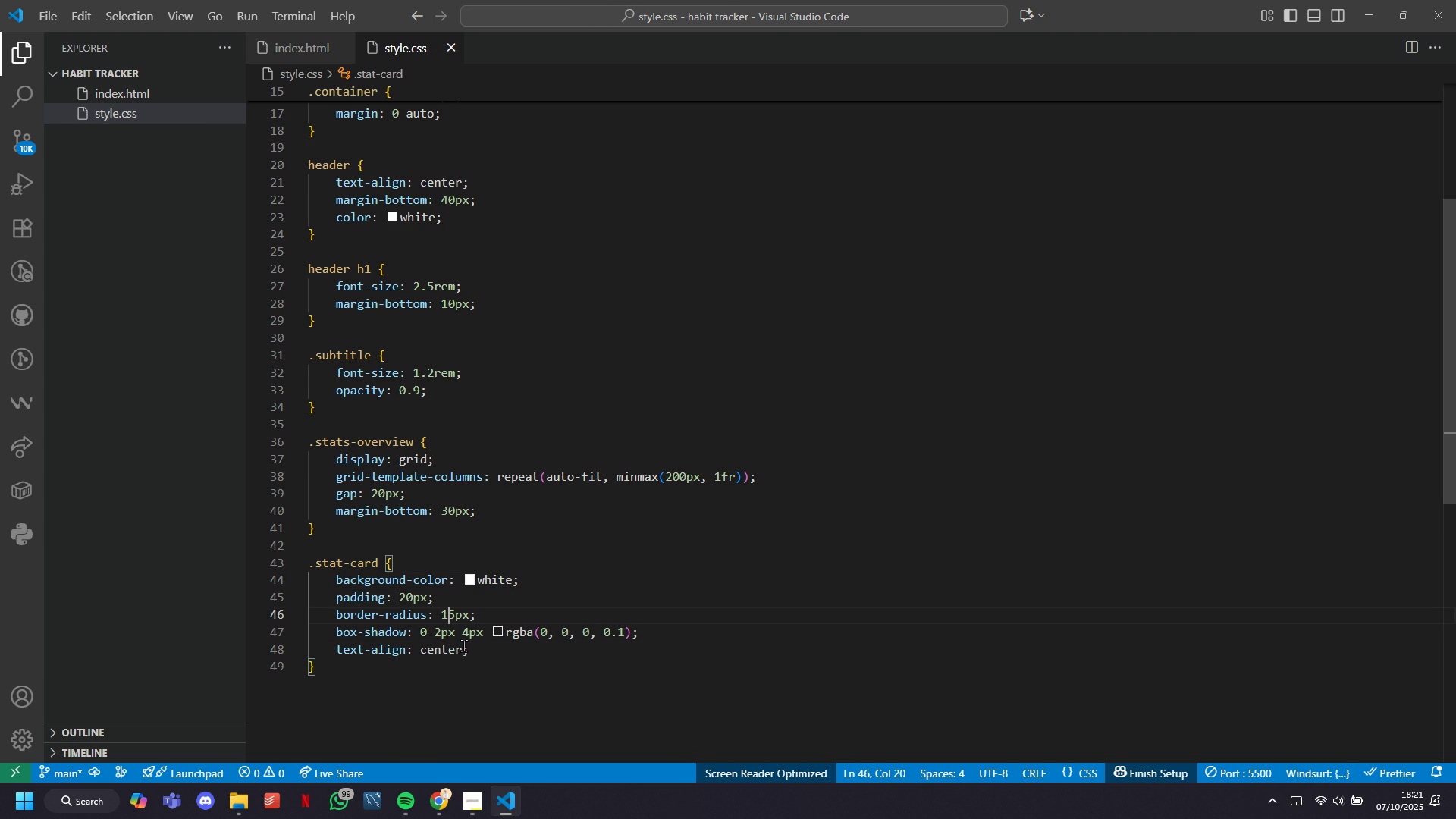 
key(1)
 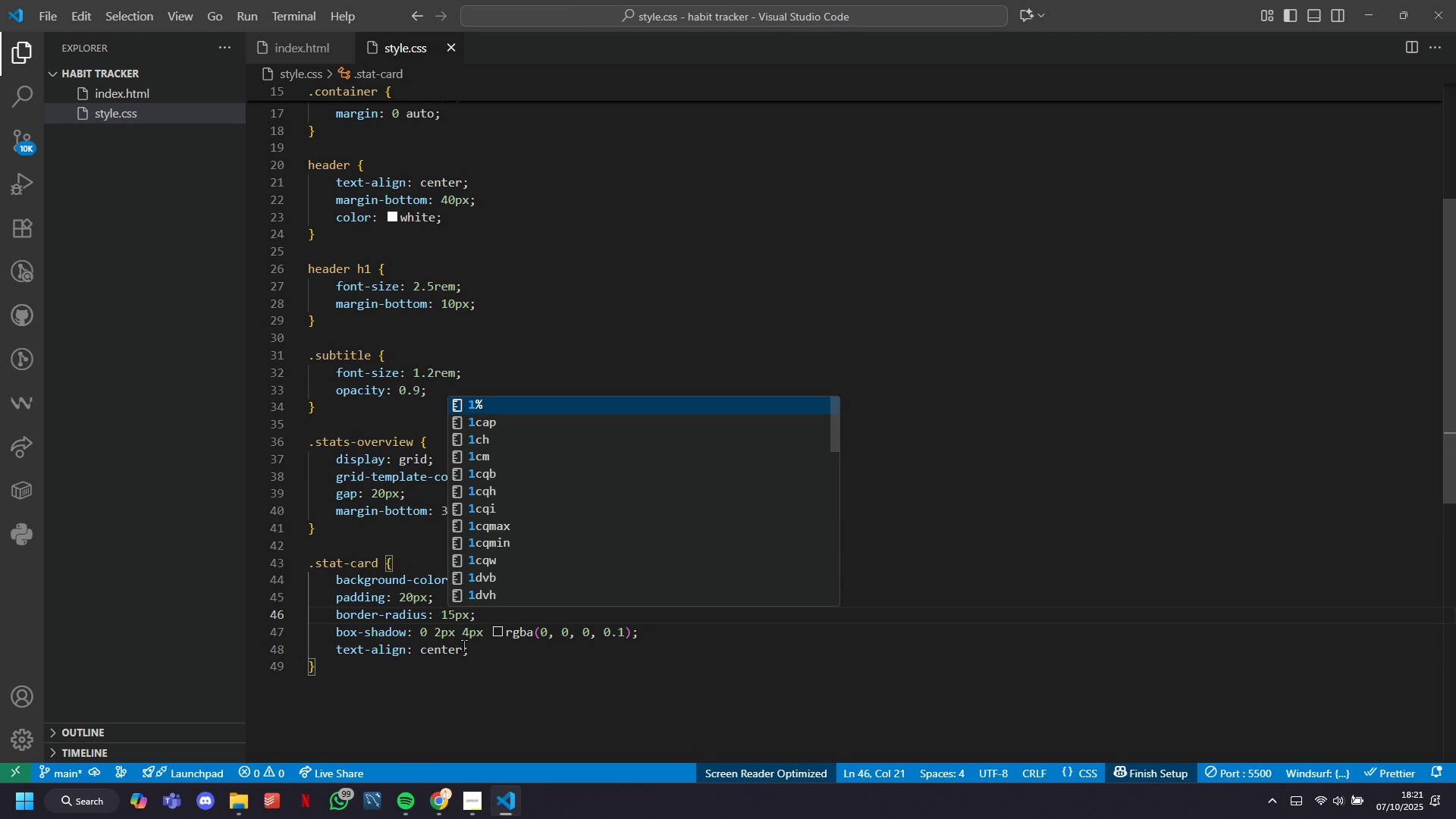 
key(ArrowDown)
 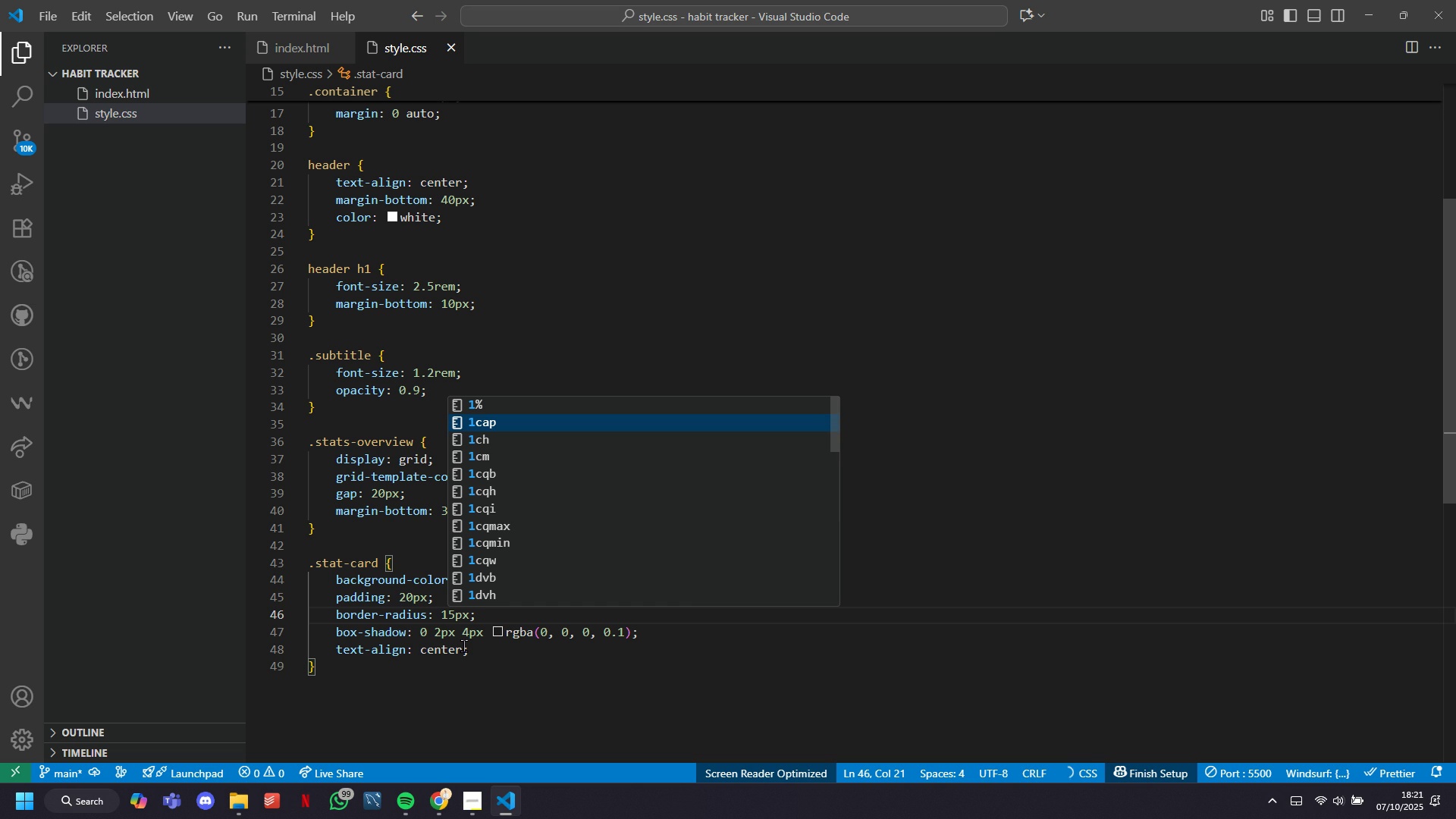 
key(ArrowDown)
 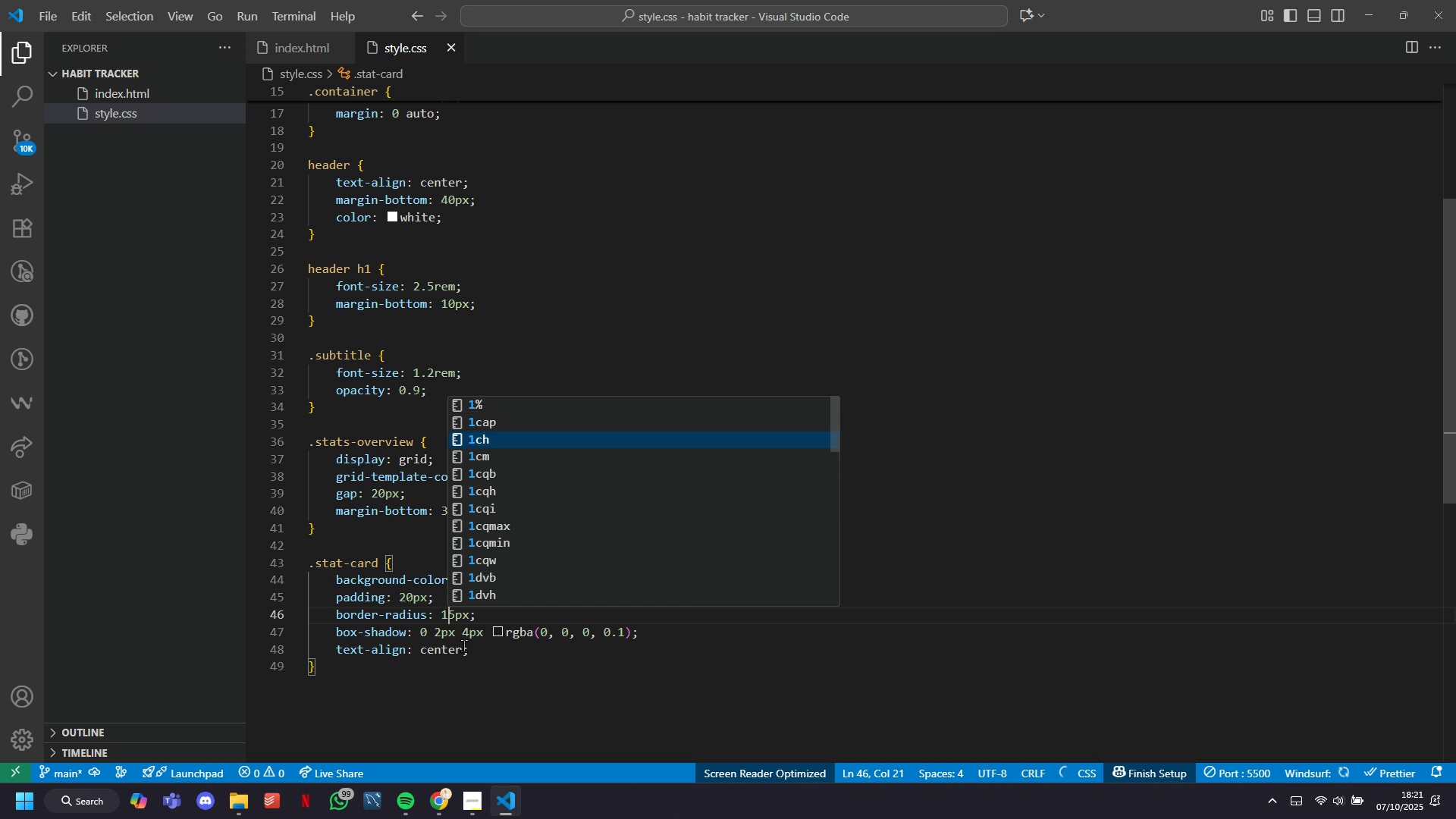 
key(ArrowDown)
 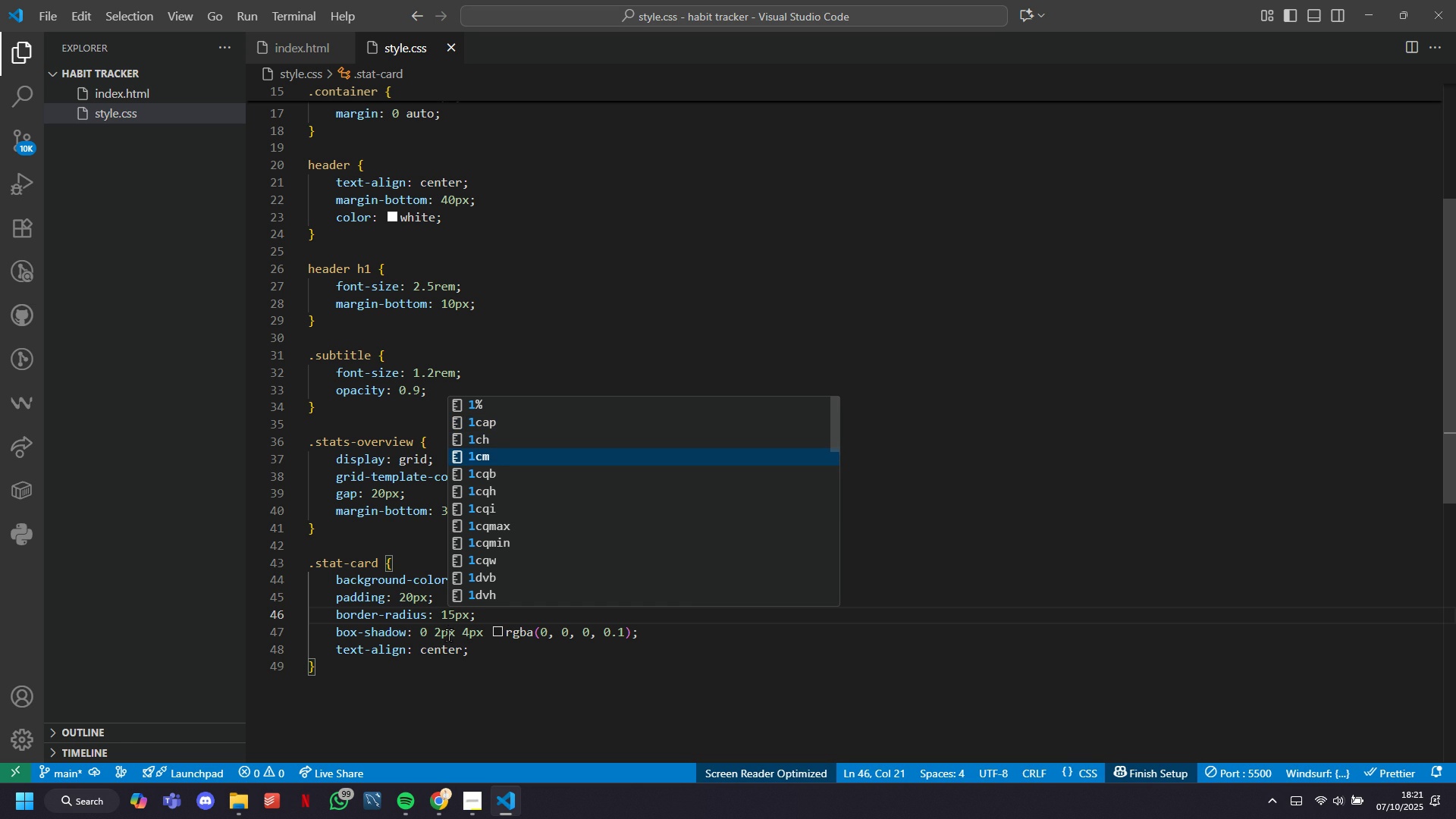 
left_click([442, 632])
 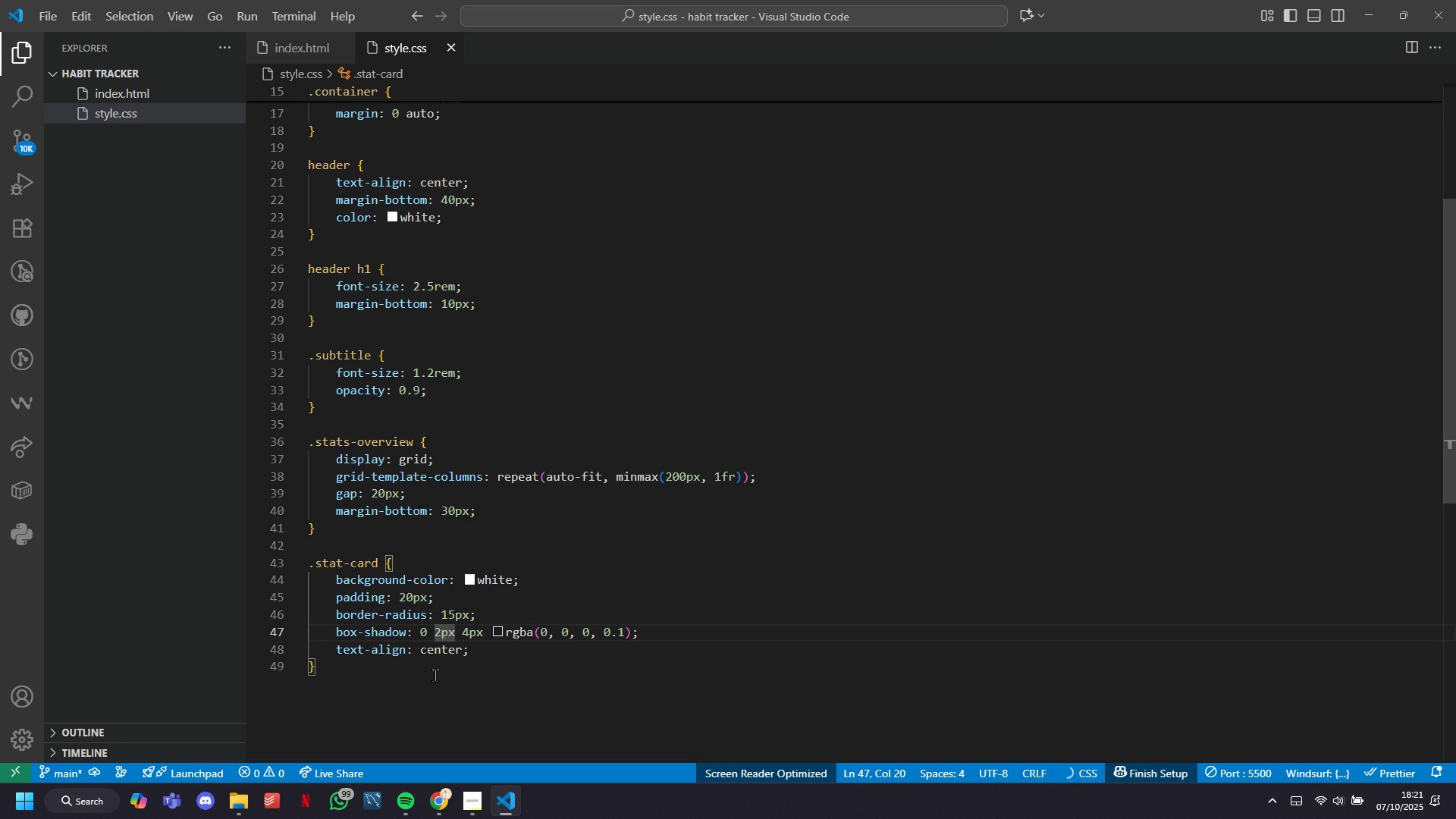 
key(Backspace)
 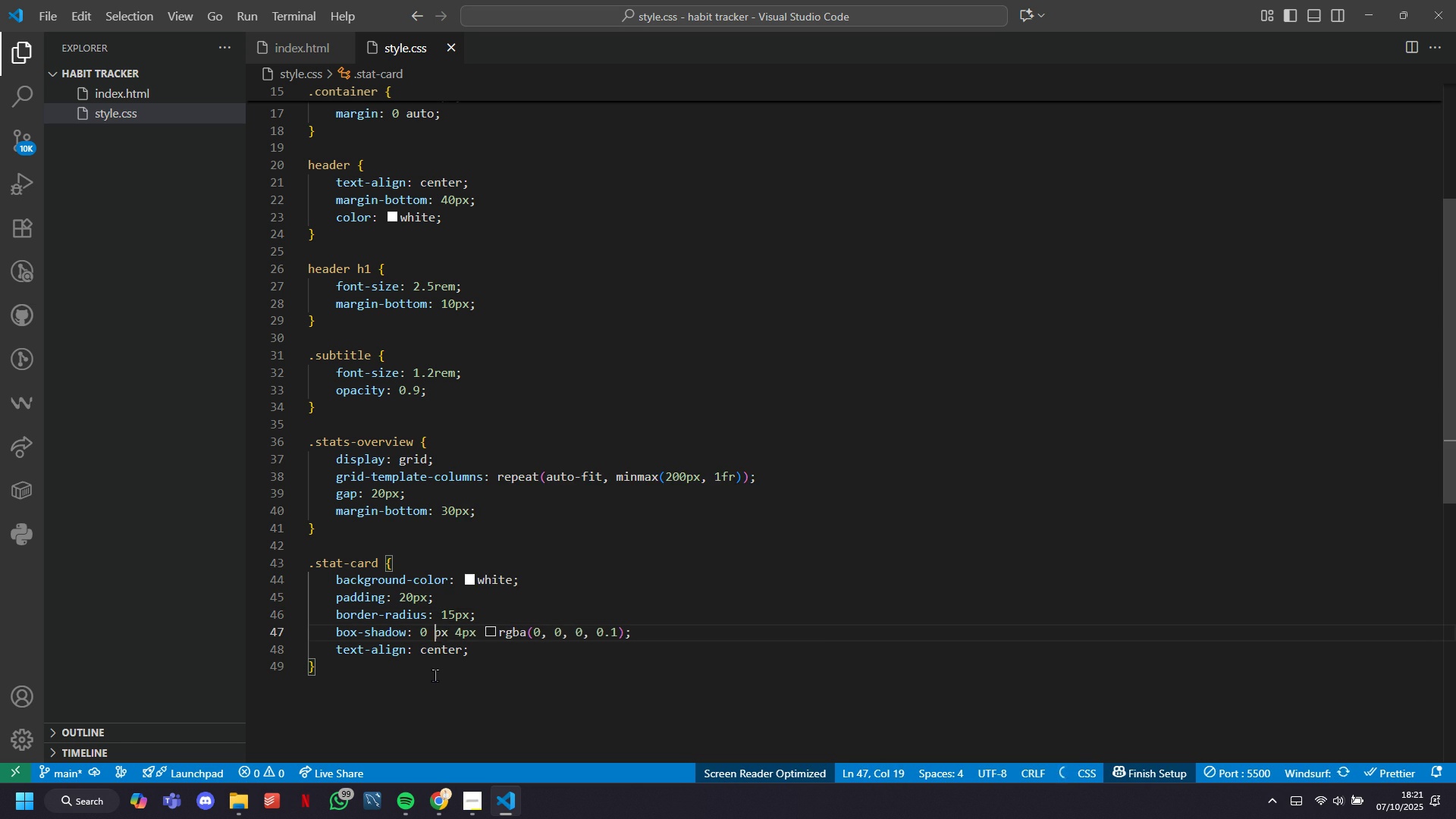 
key(4)
 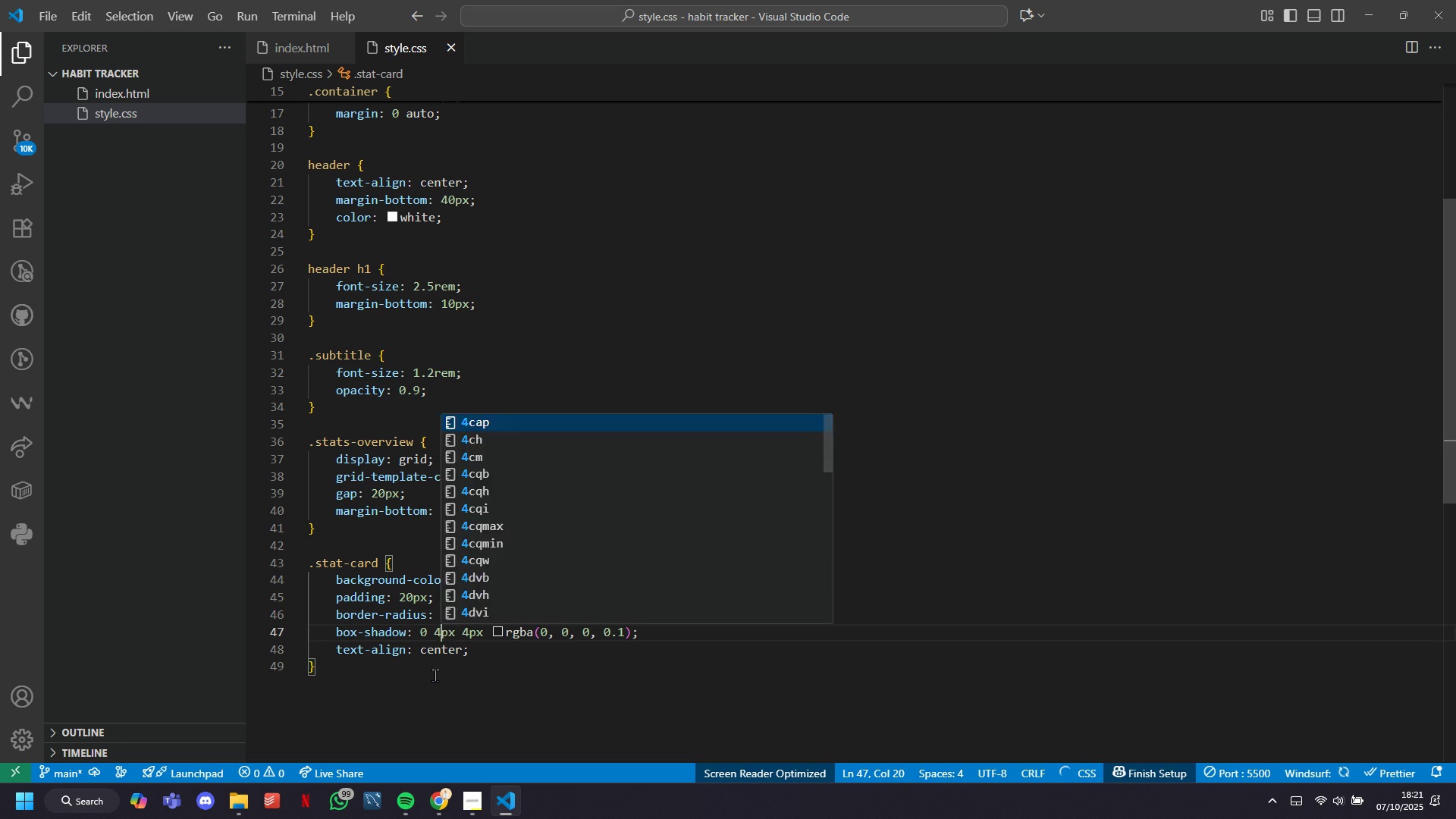 
key(ArrowRight)
 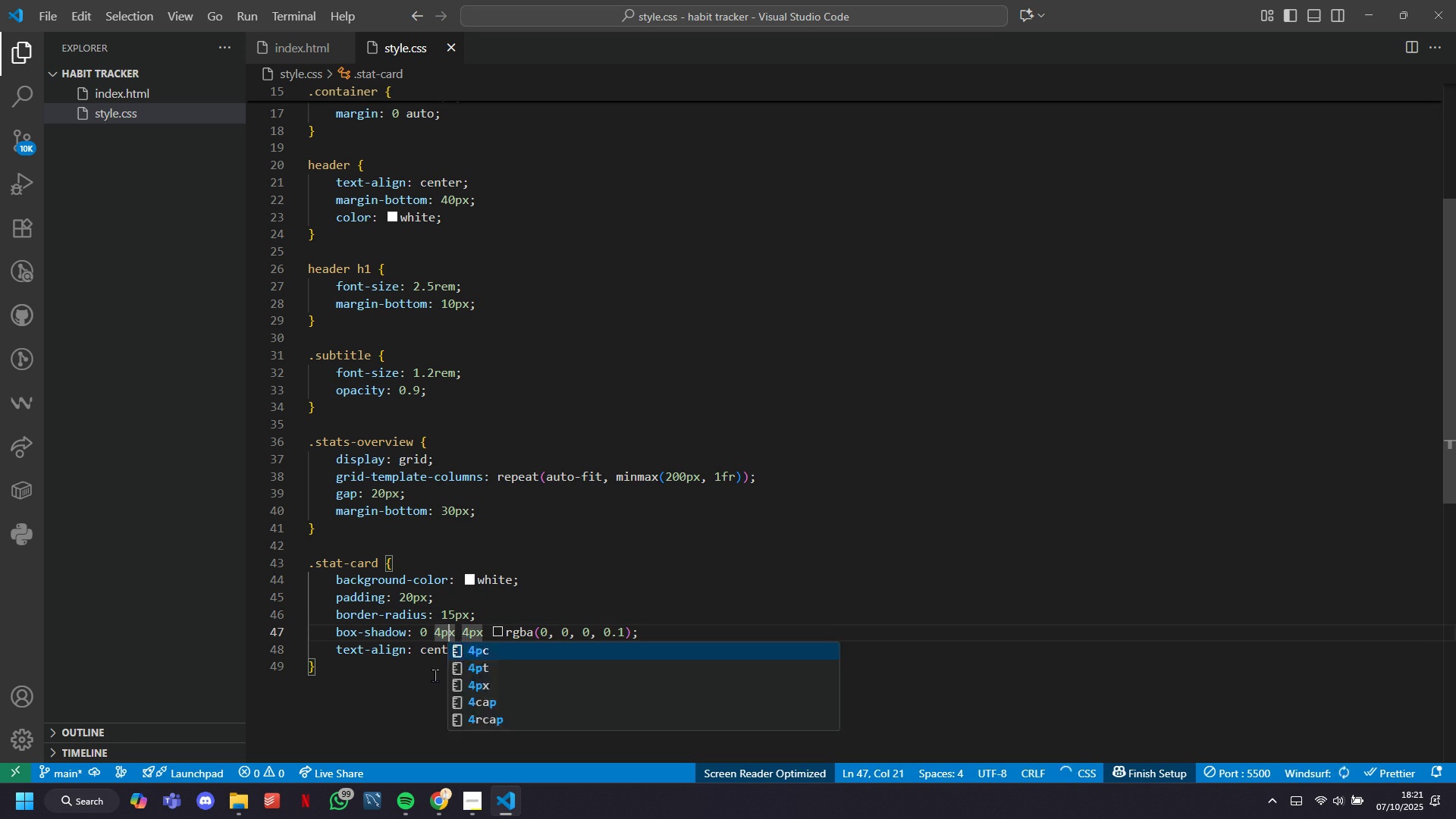 
key(ArrowRight)
 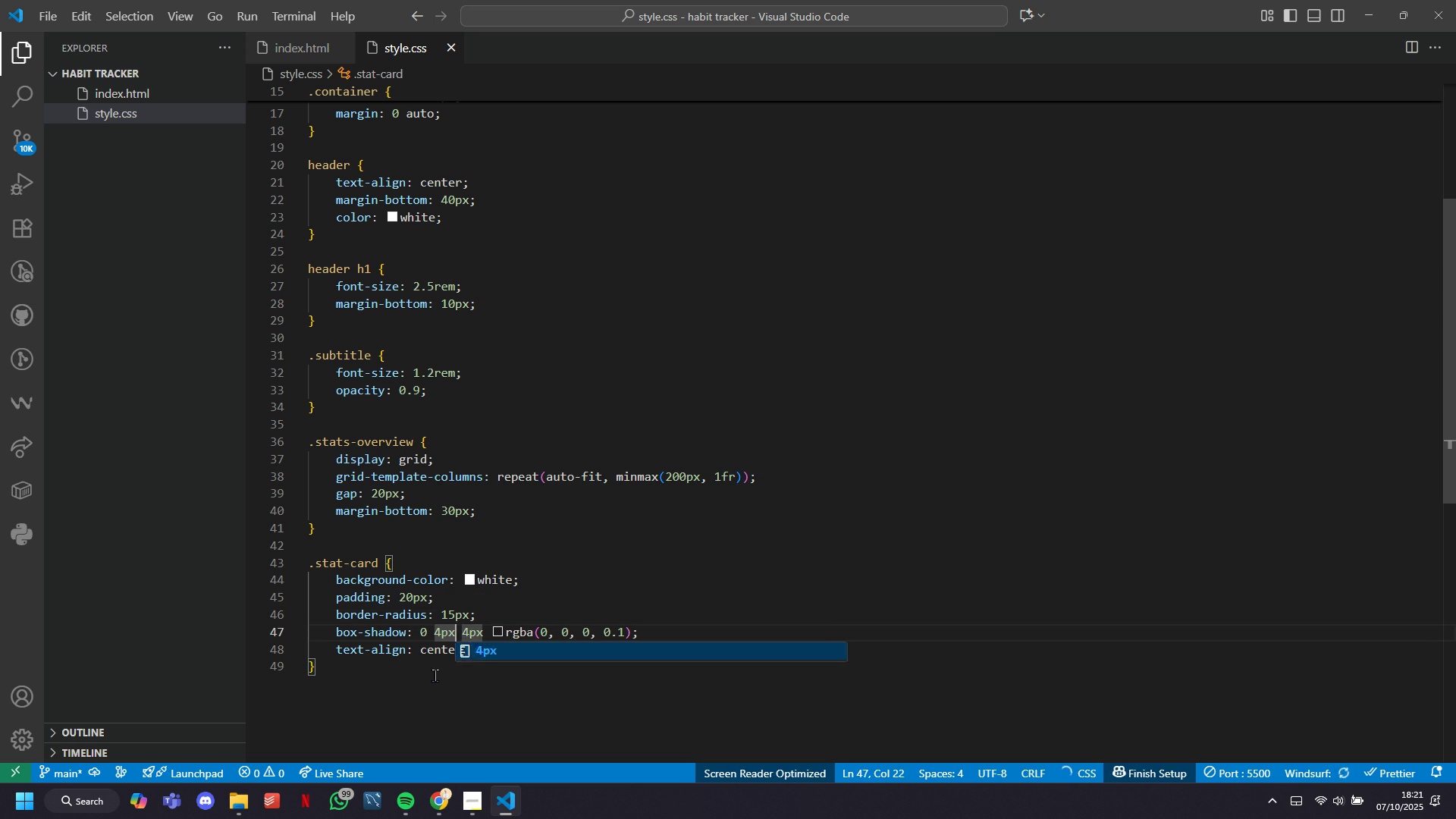 
key(ArrowRight)
 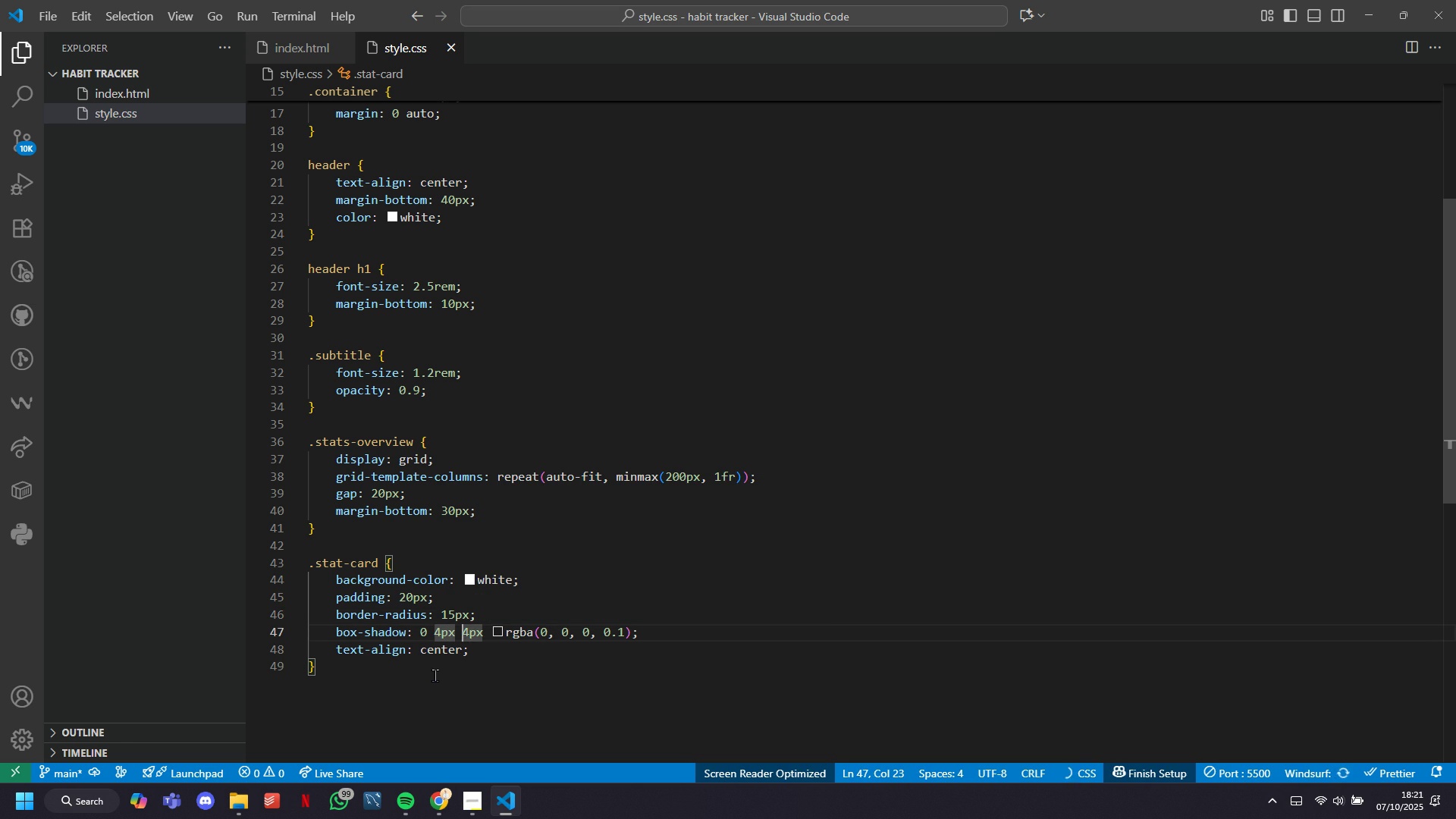 
key(ArrowRight)
 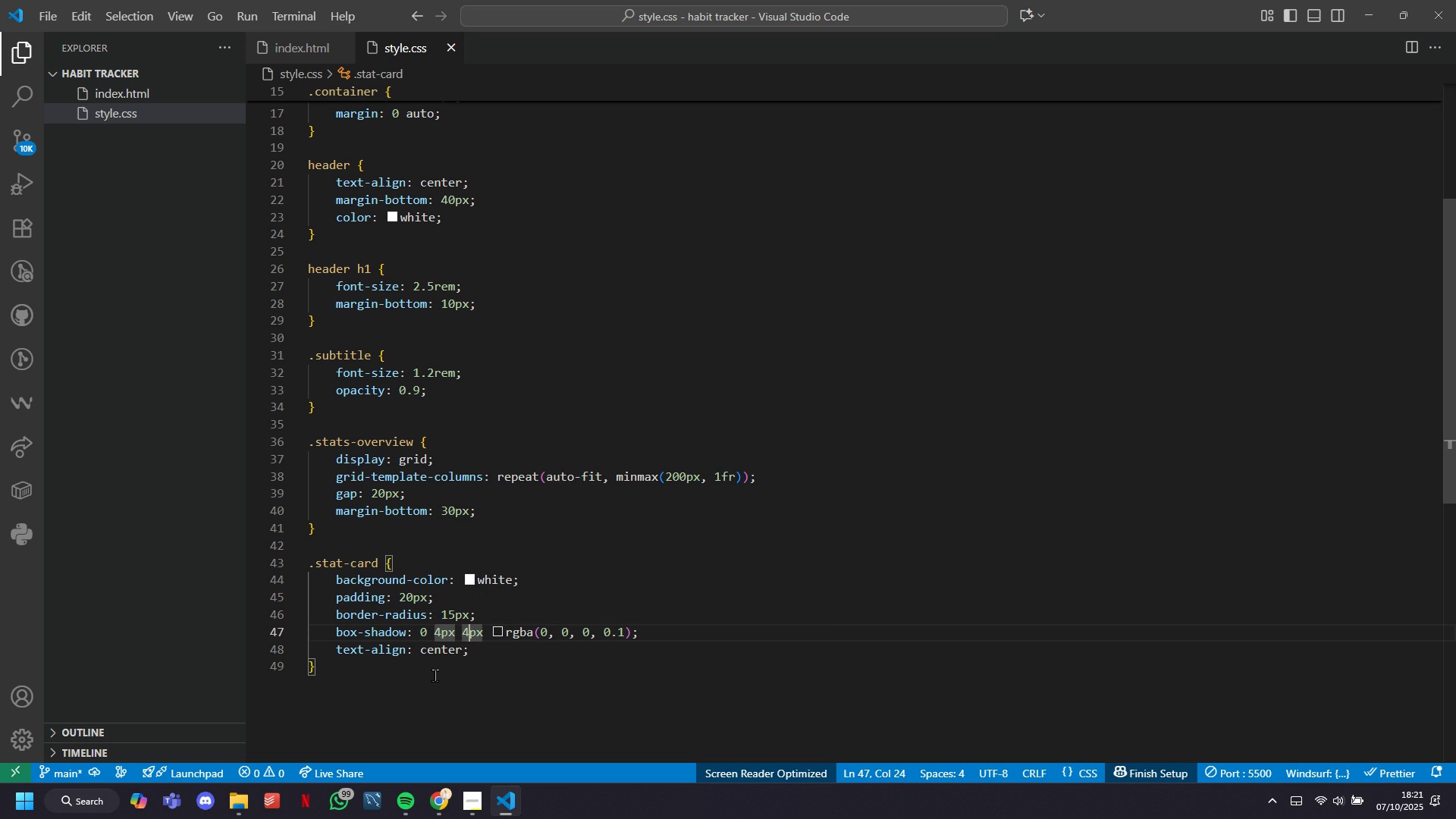 
key(Backspace)
 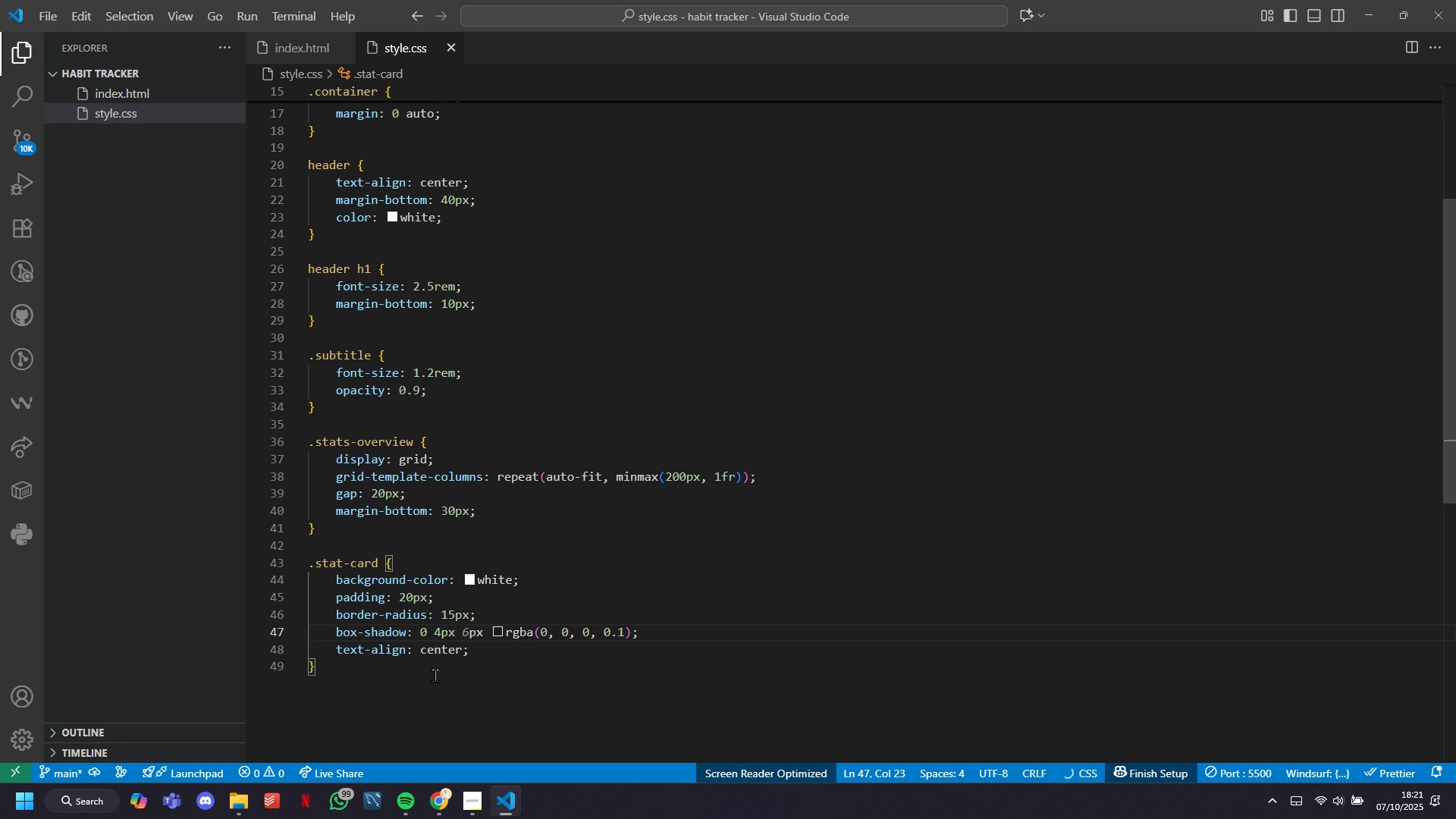 
key(6)
 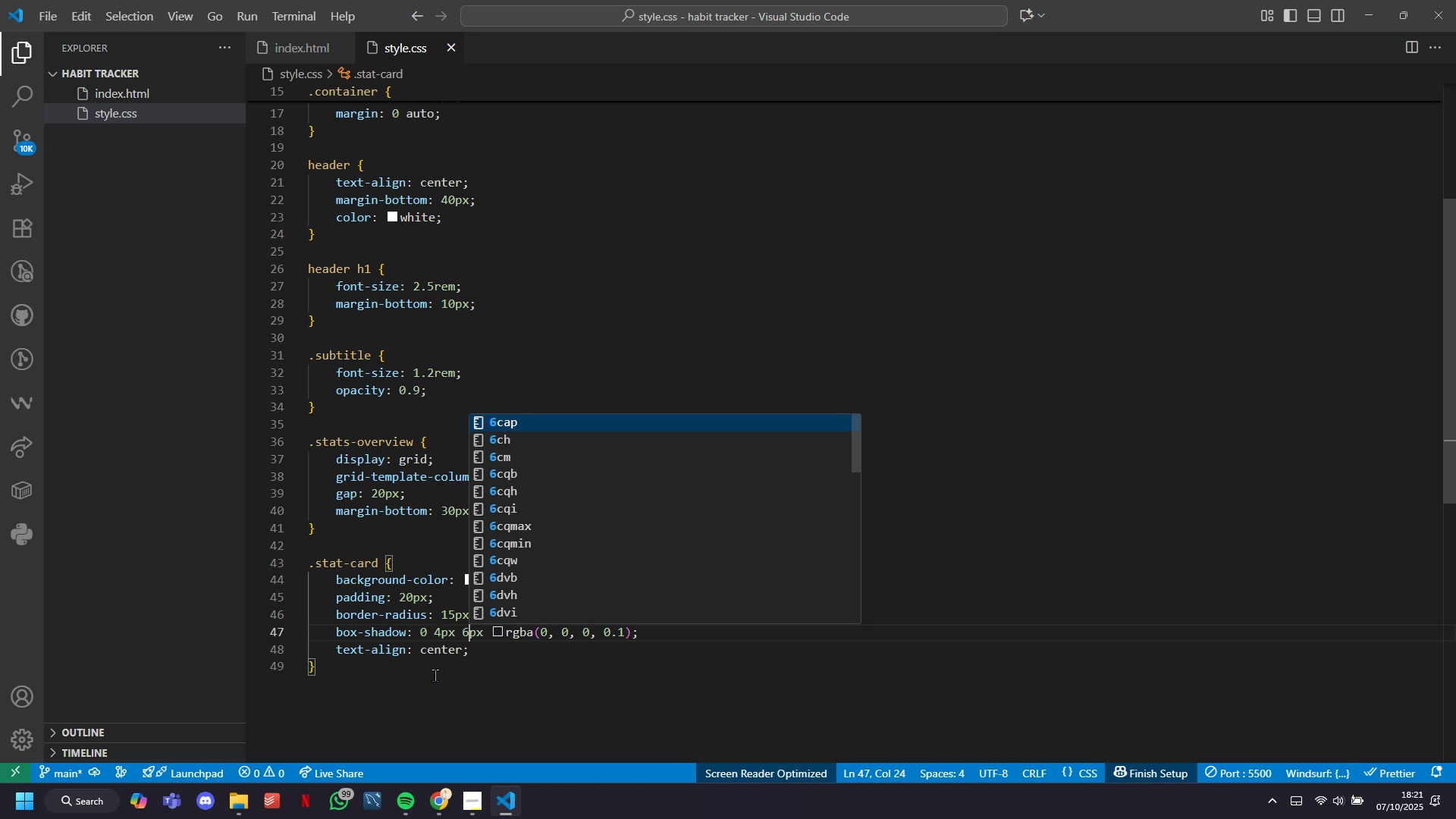 
key(ArrowDown)
 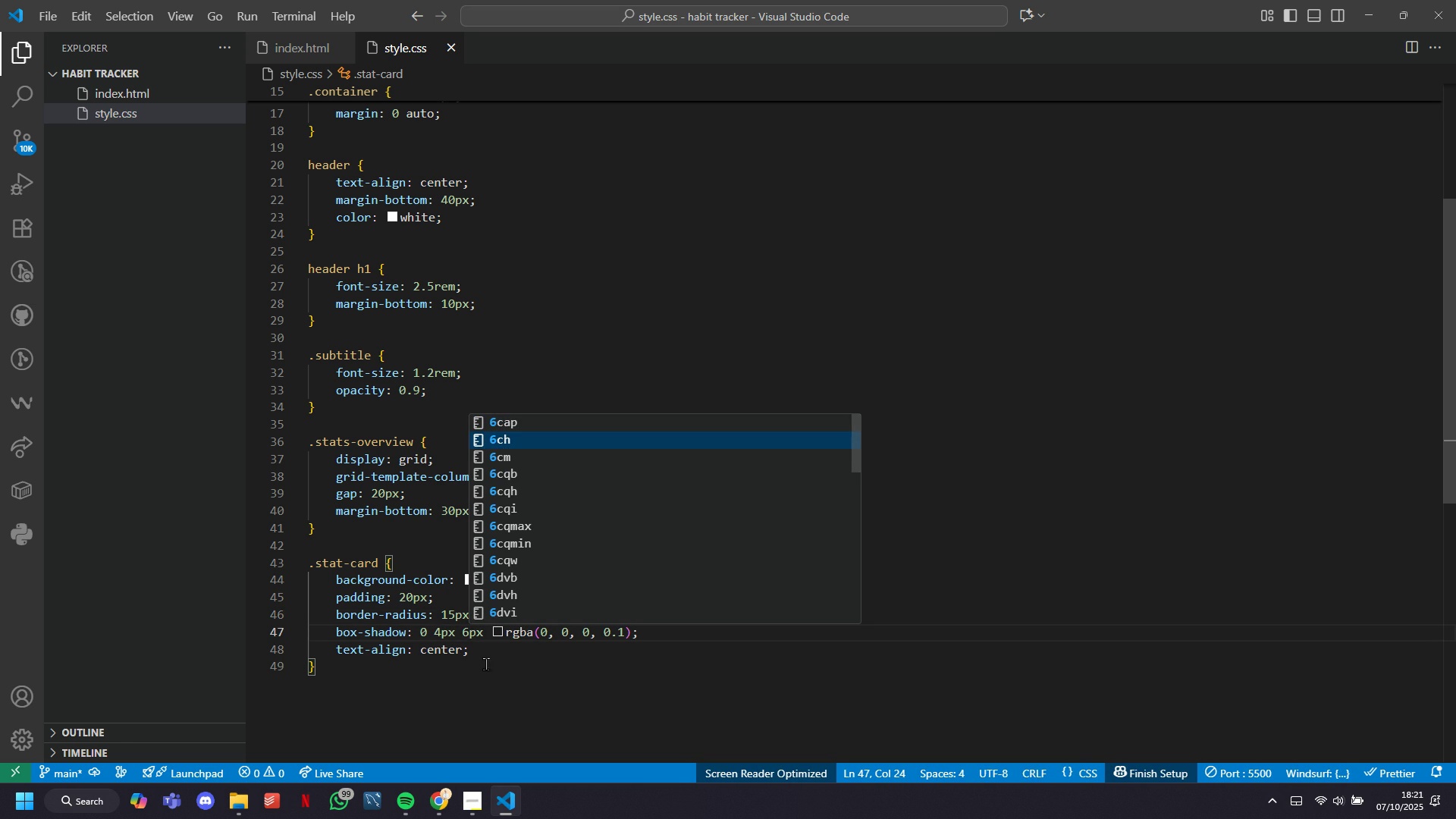 
left_click([494, 651])
 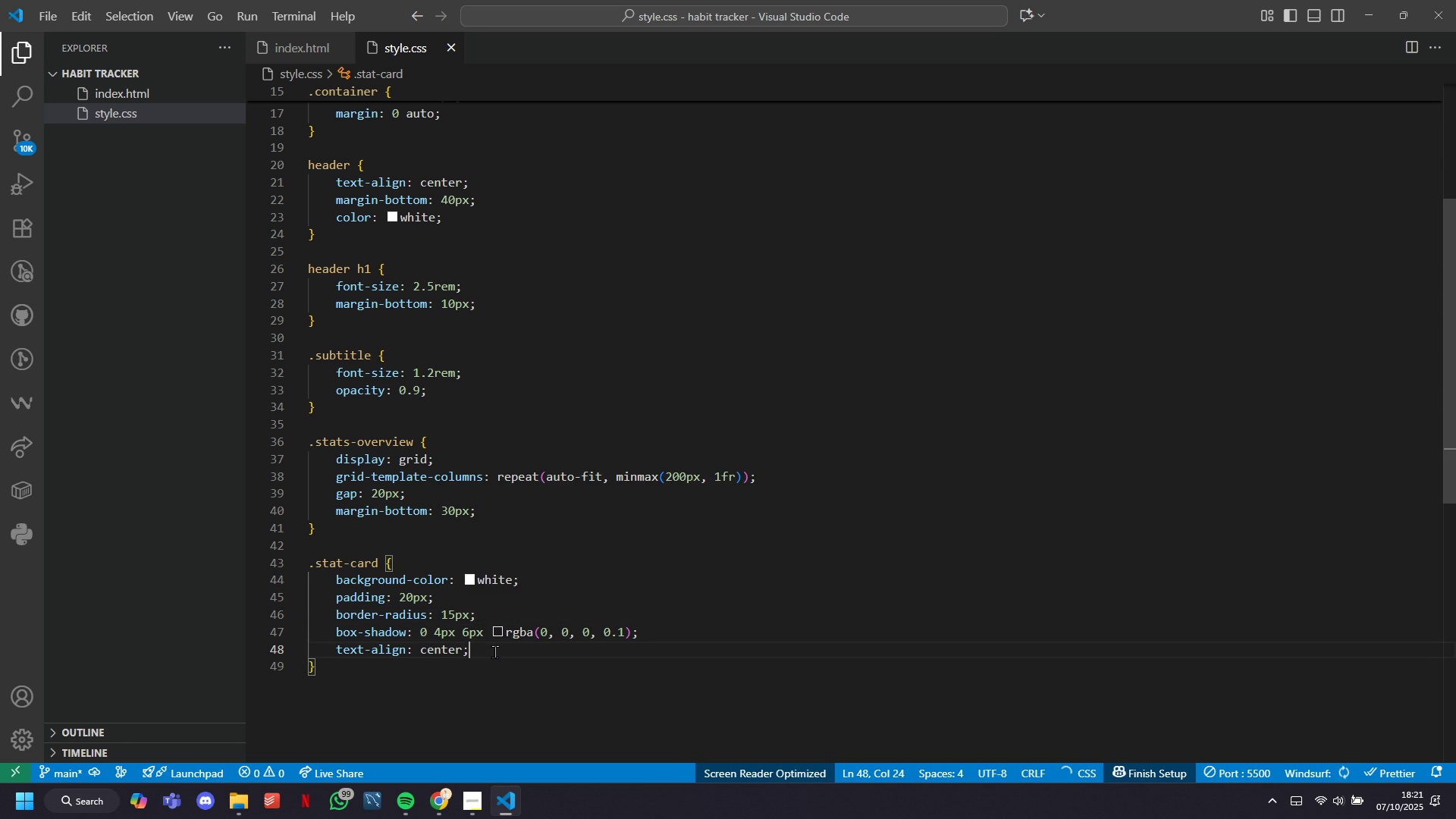 
key(Enter)
 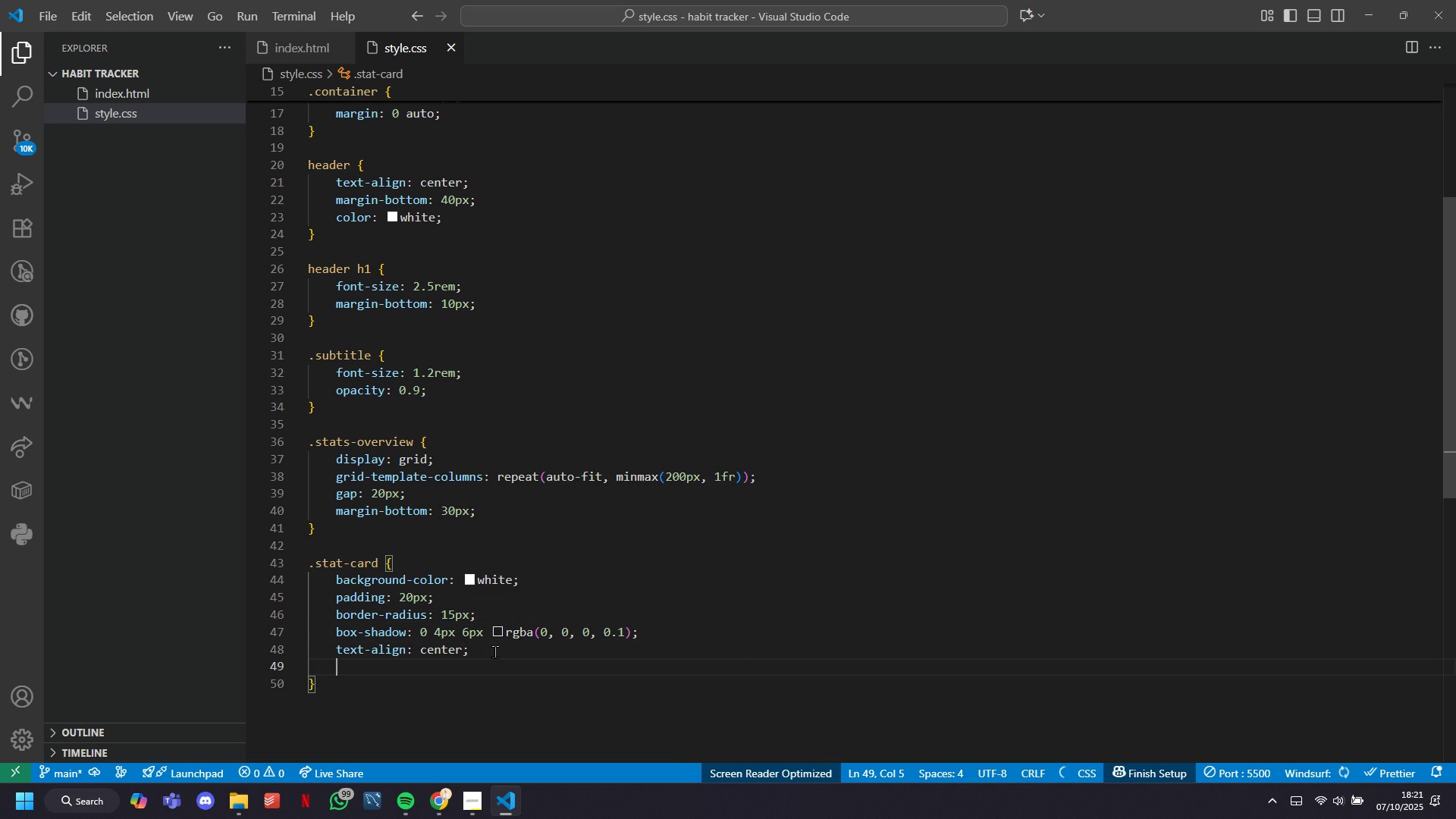 
type(transition: )